 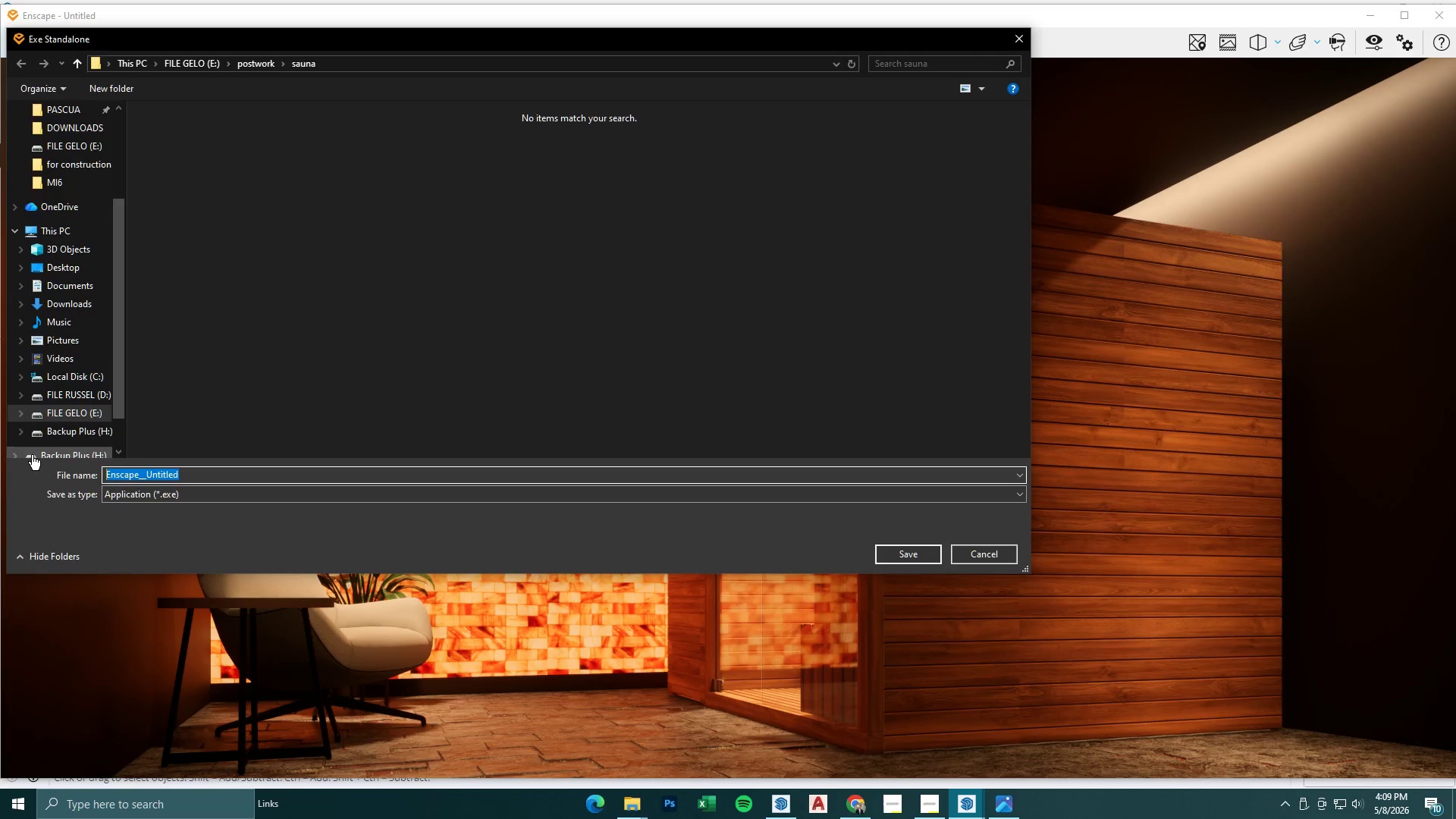 
type(infrared suite )
 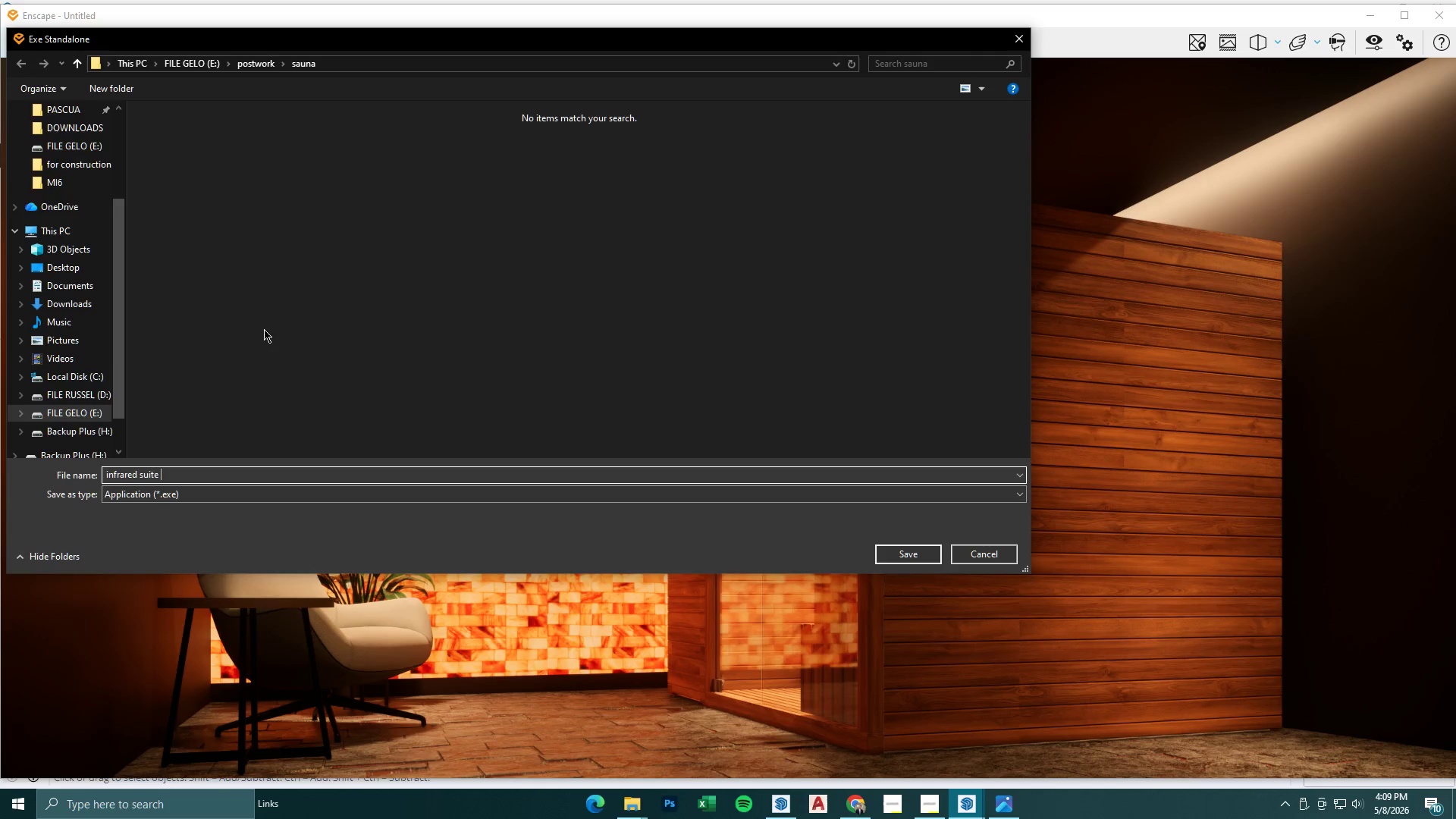 
left_click([428, 318])
 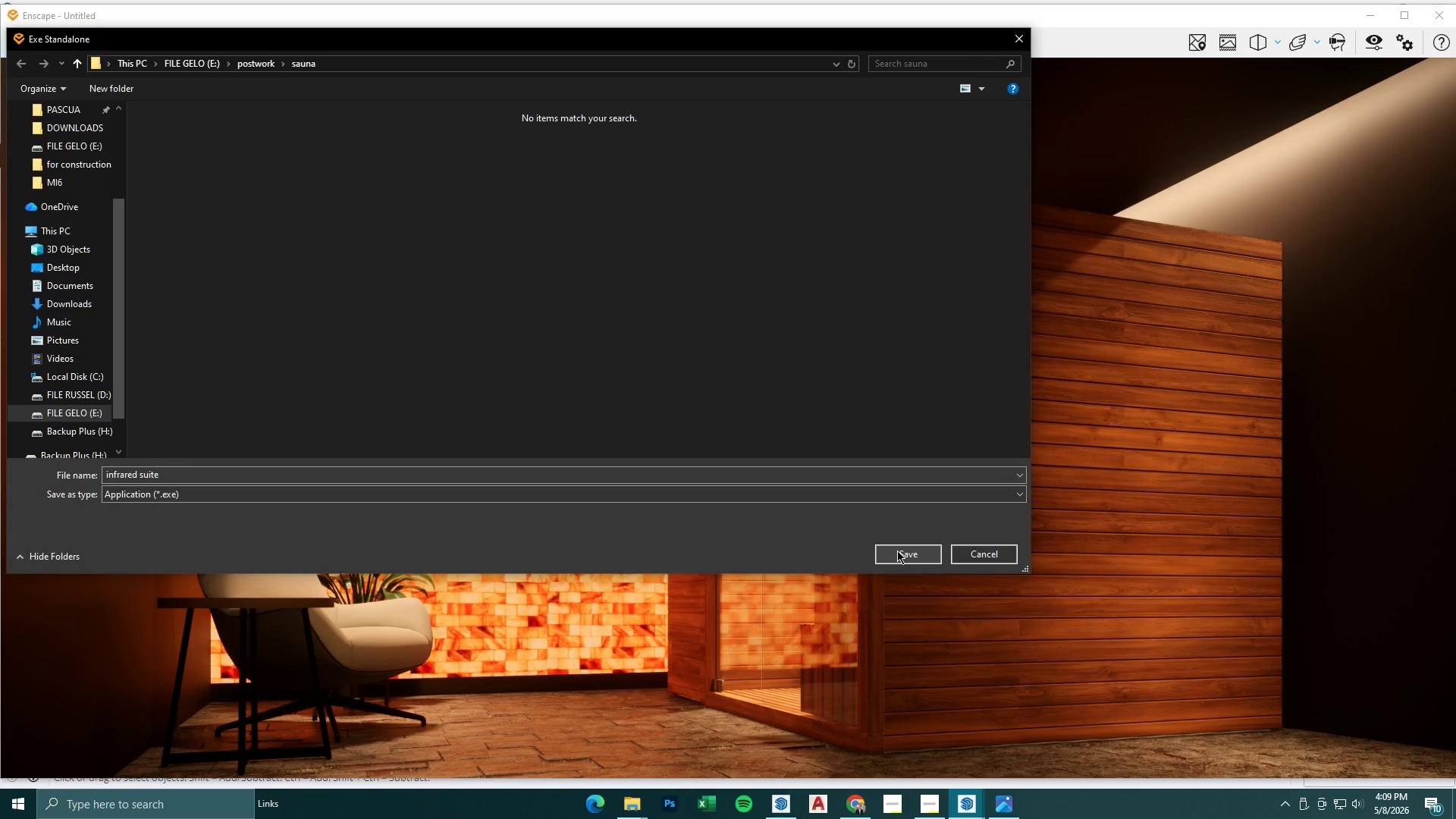 
left_click([897, 551])
 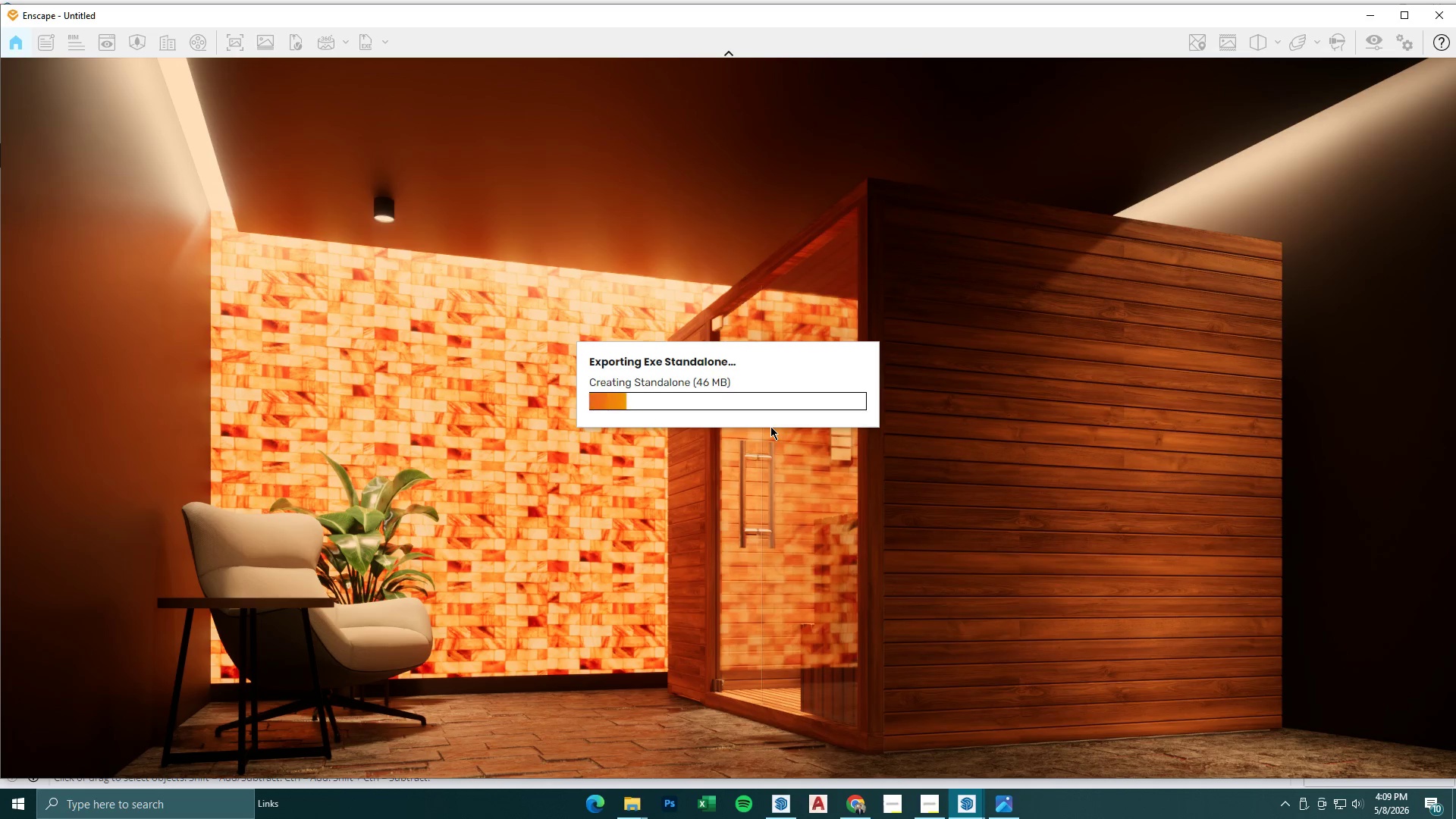 
wait(14.44)
 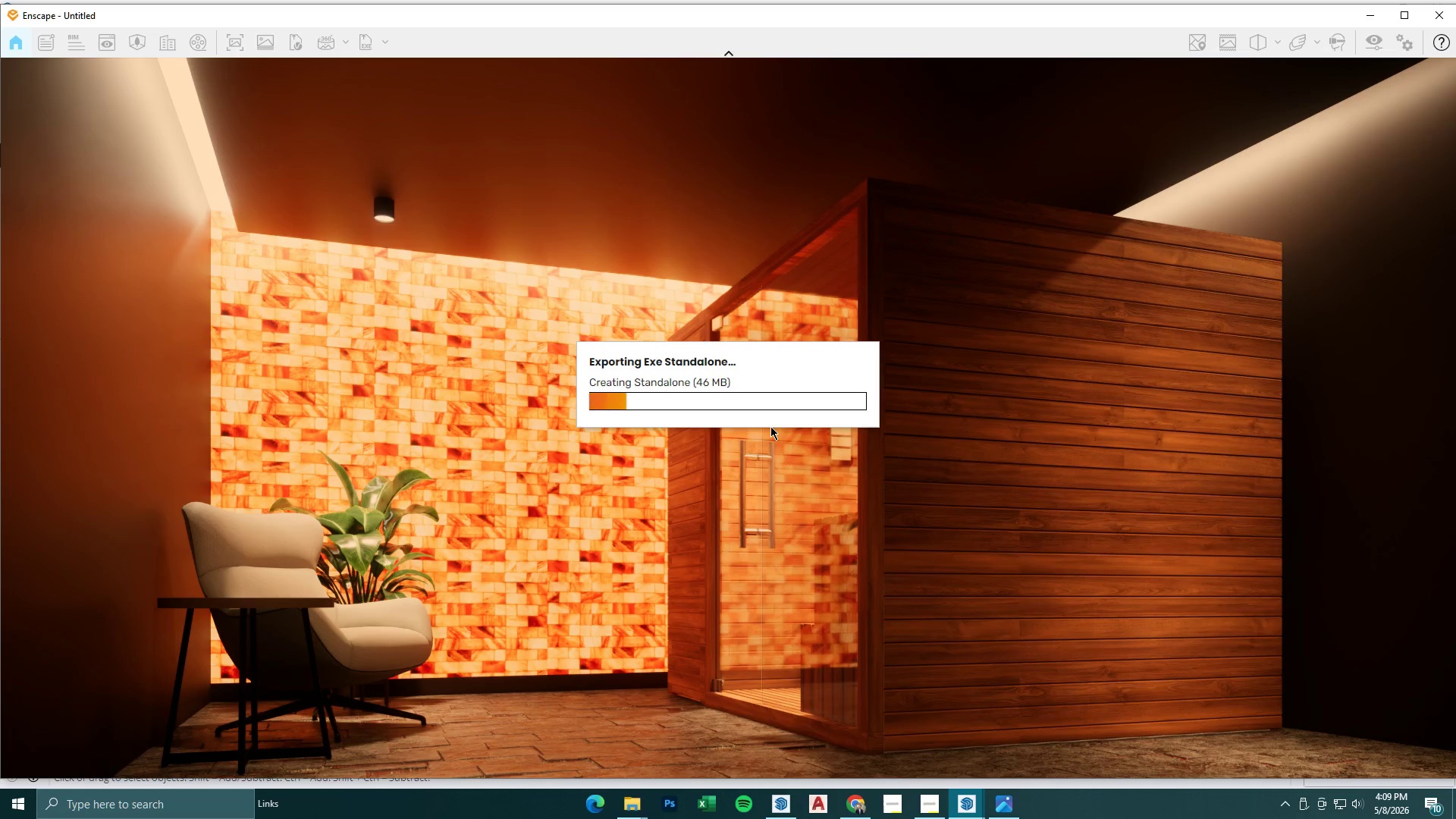 
left_click([939, 806])